 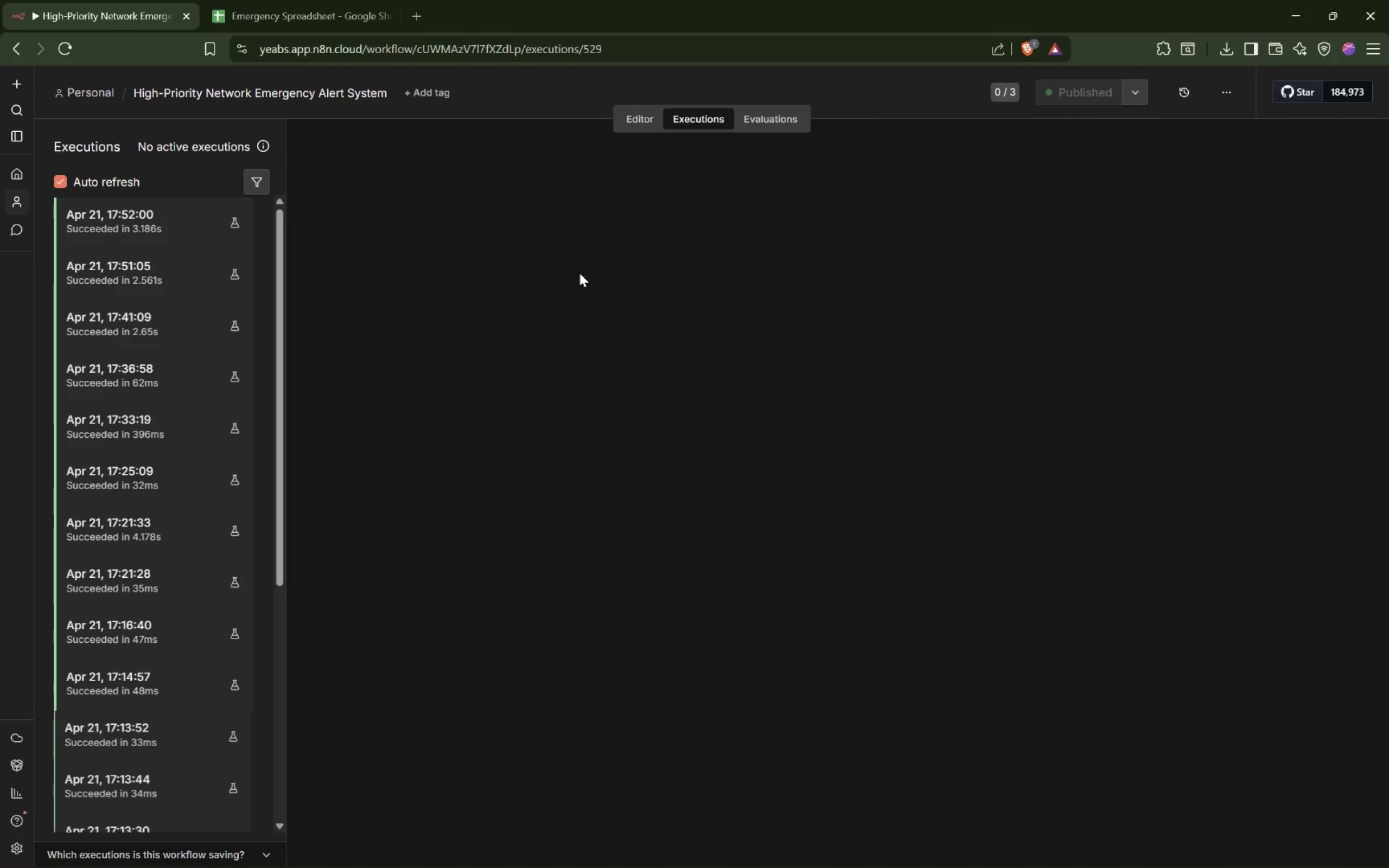 
scroll: coordinate [207, 449], scroll_direction: down, amount: 7.0
 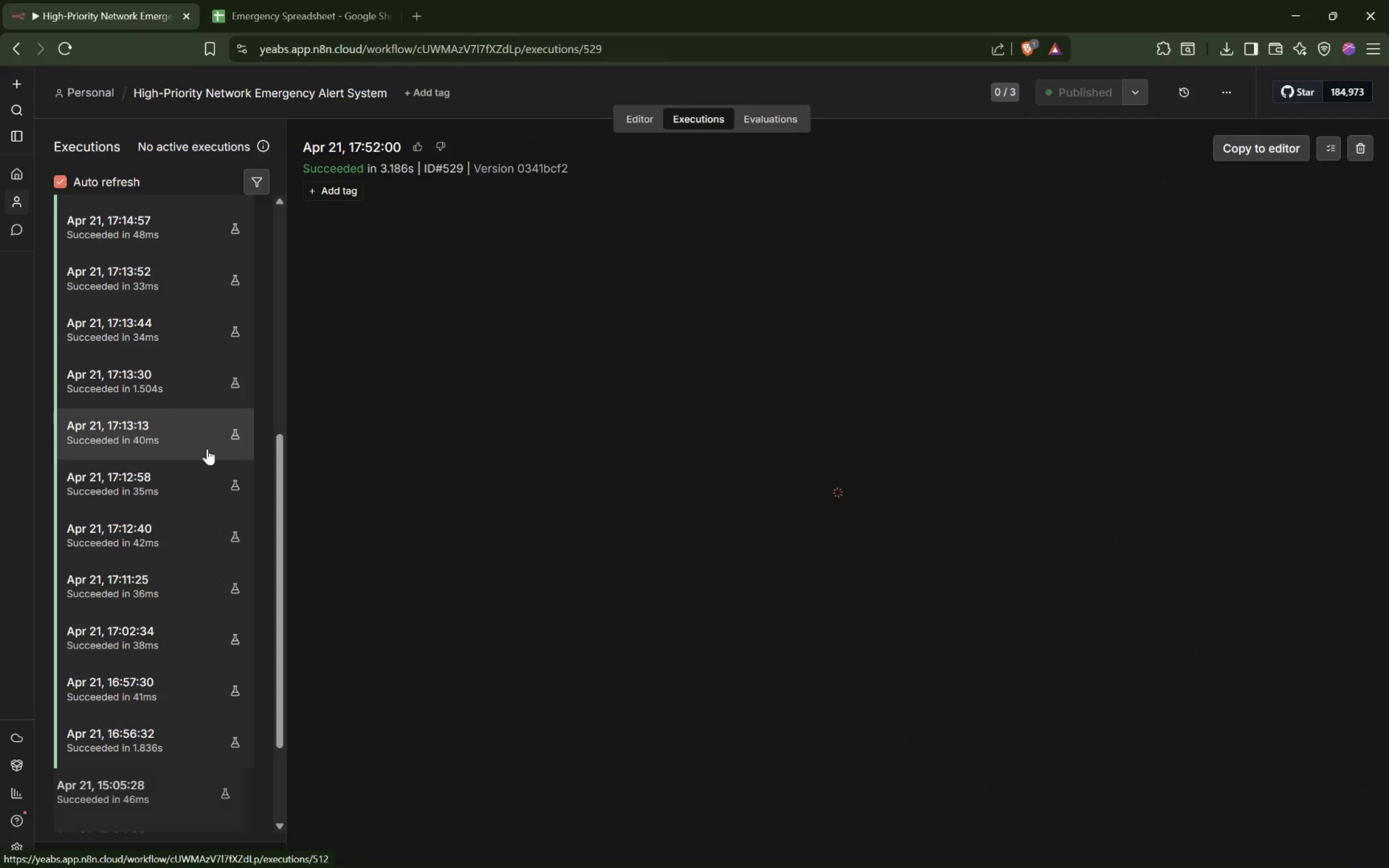 
left_click([201, 446])
 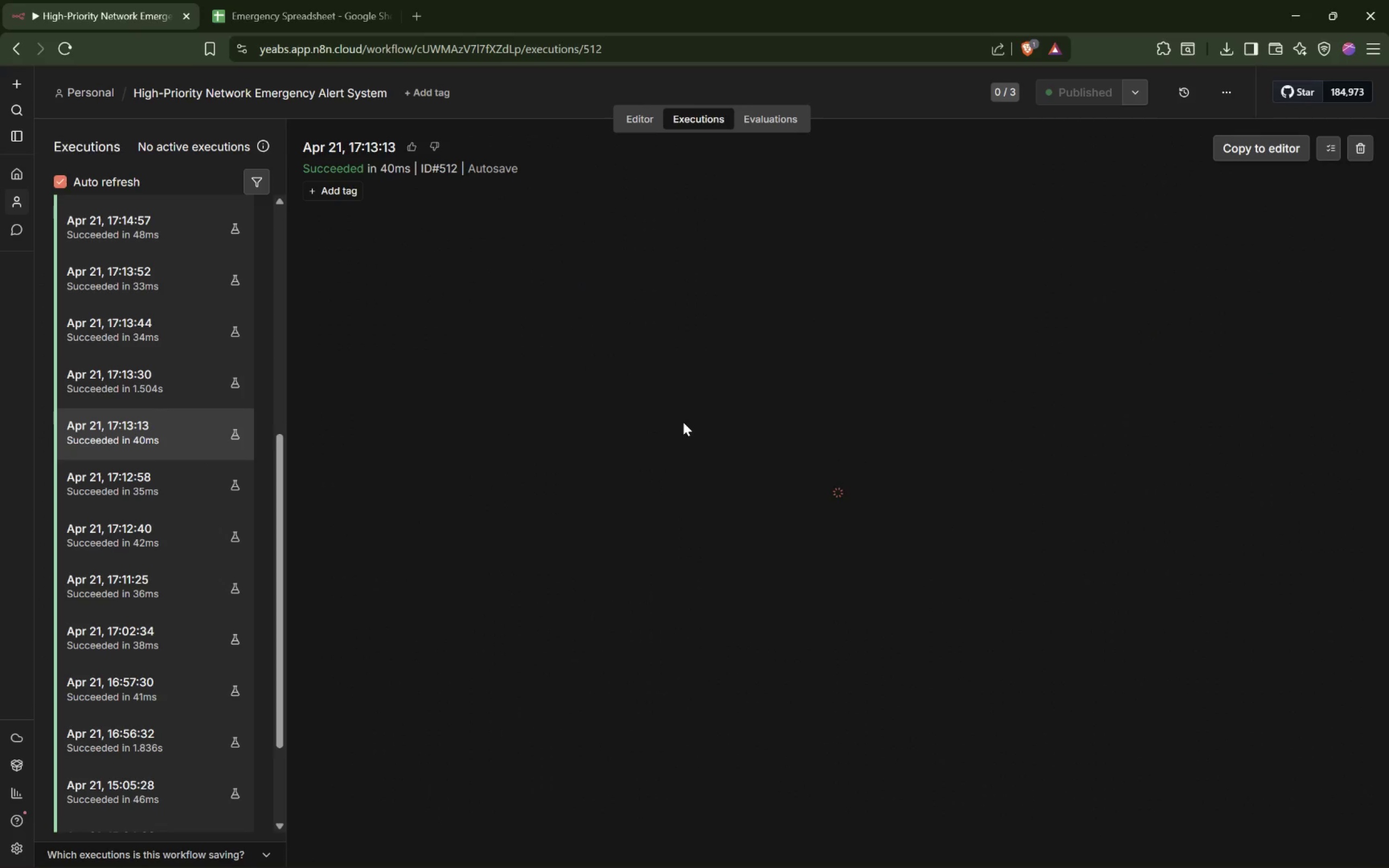 
key(Alt+AltLeft)
 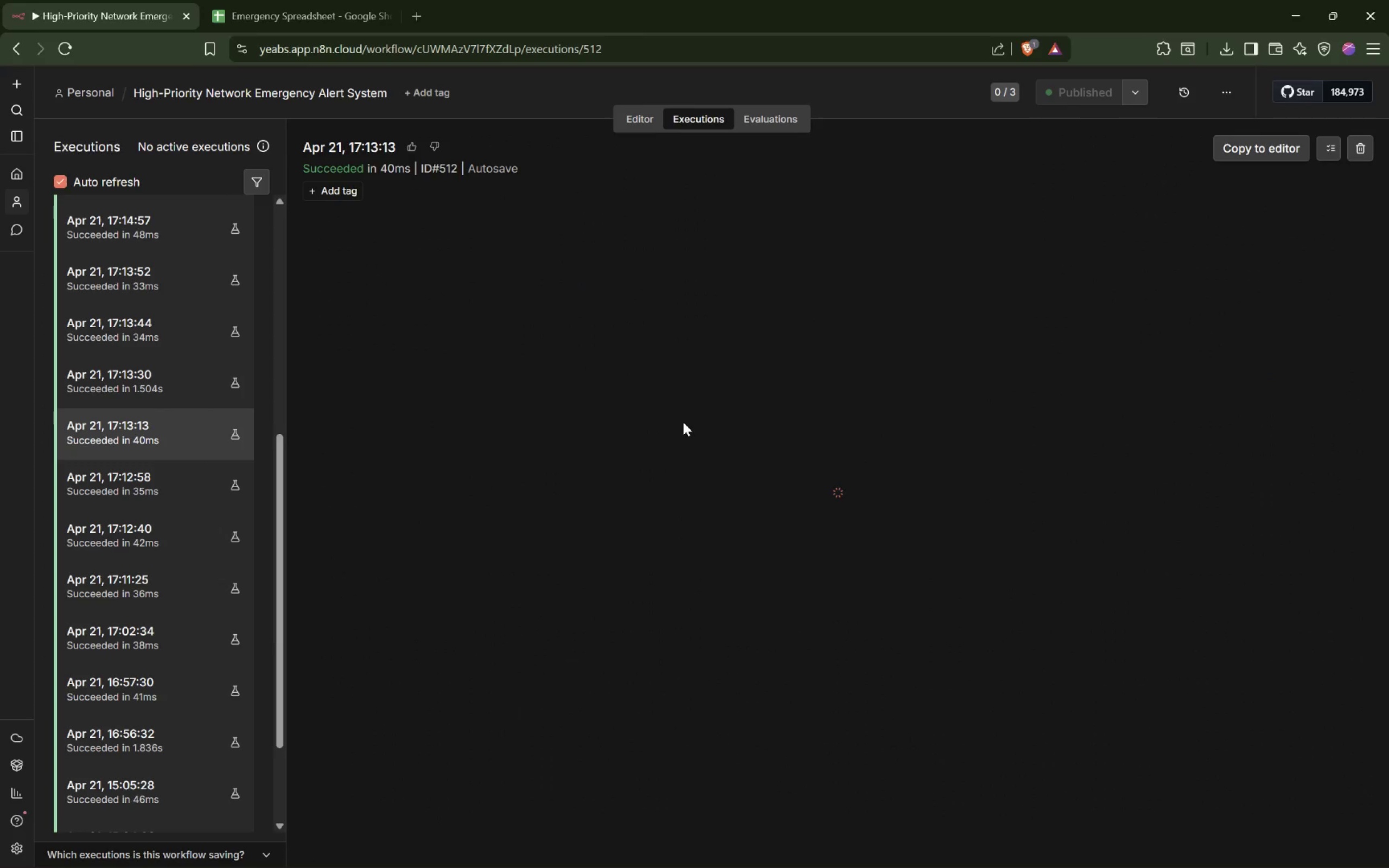 
key(Alt+Tab)